 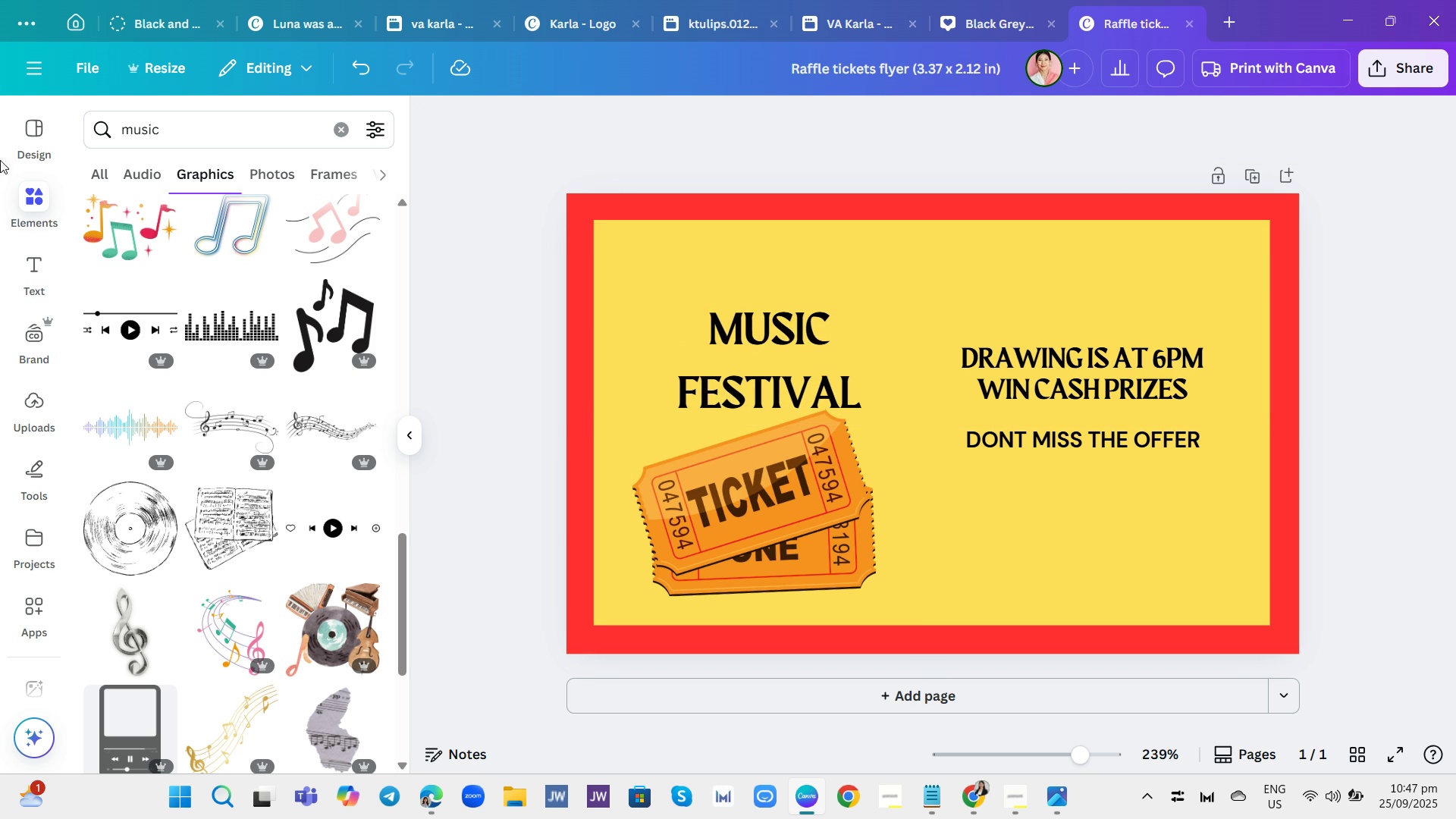 
left_click([36, 262])
 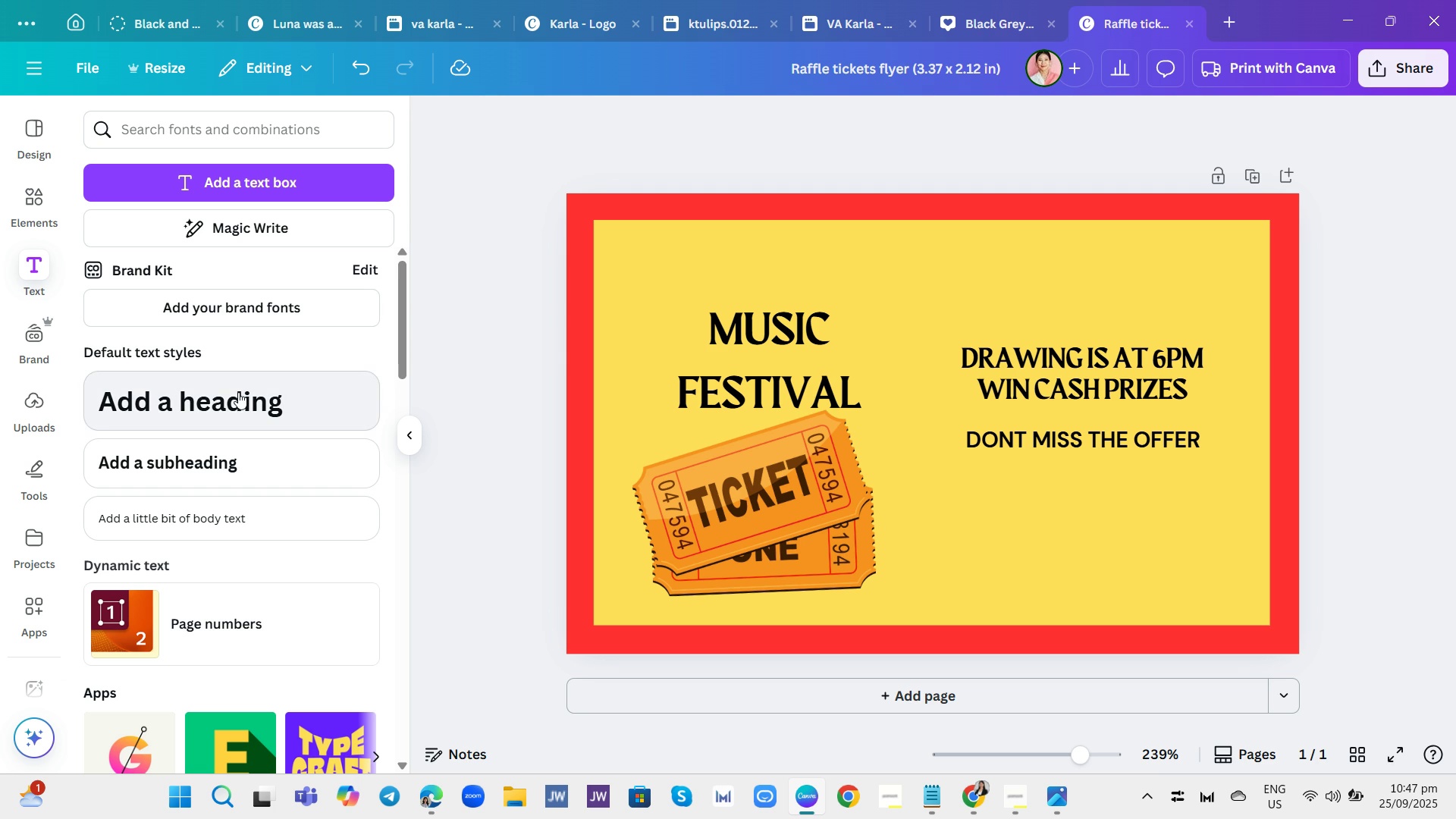 
wait(5.17)
 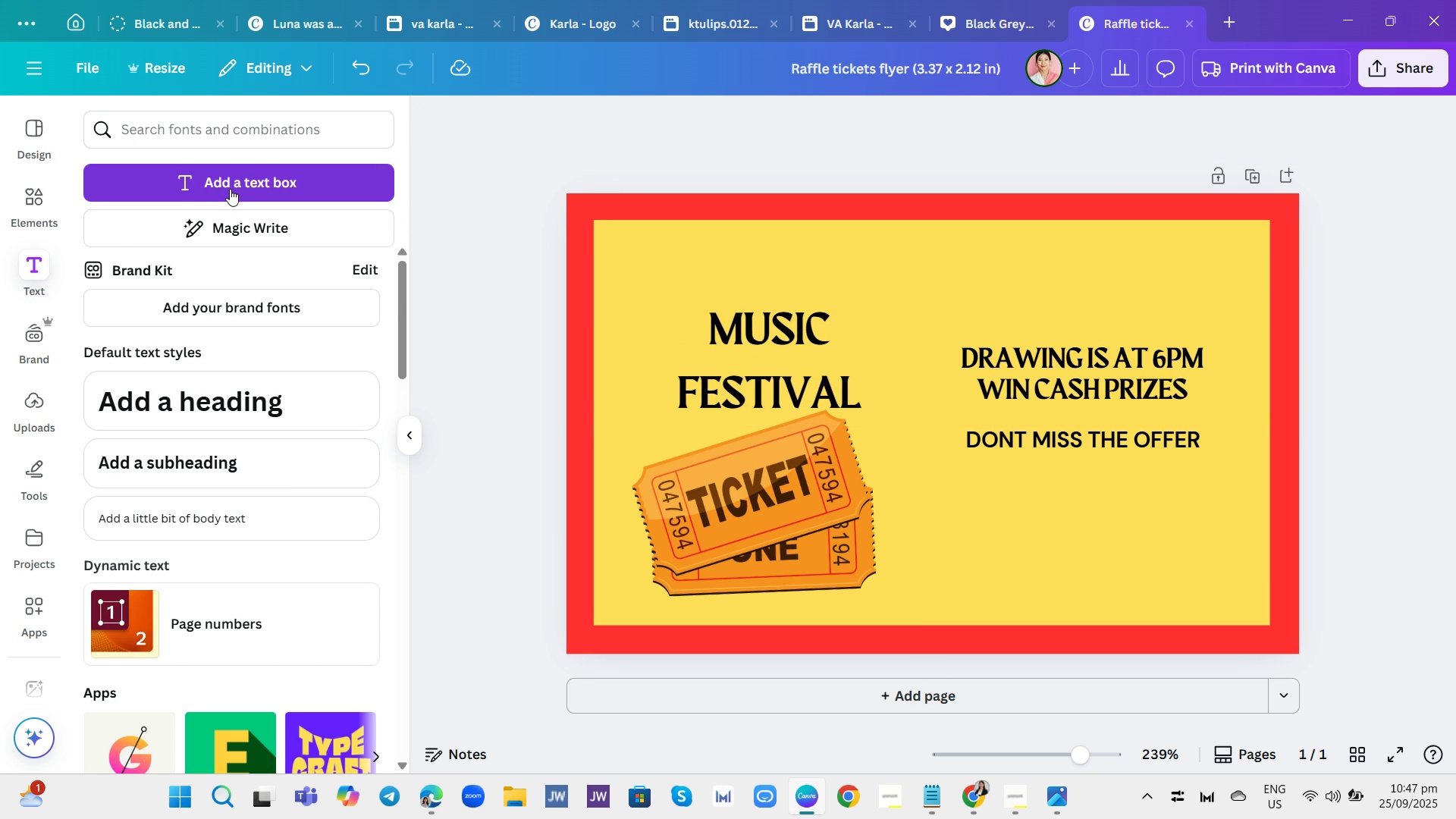 
left_click([237, 393])
 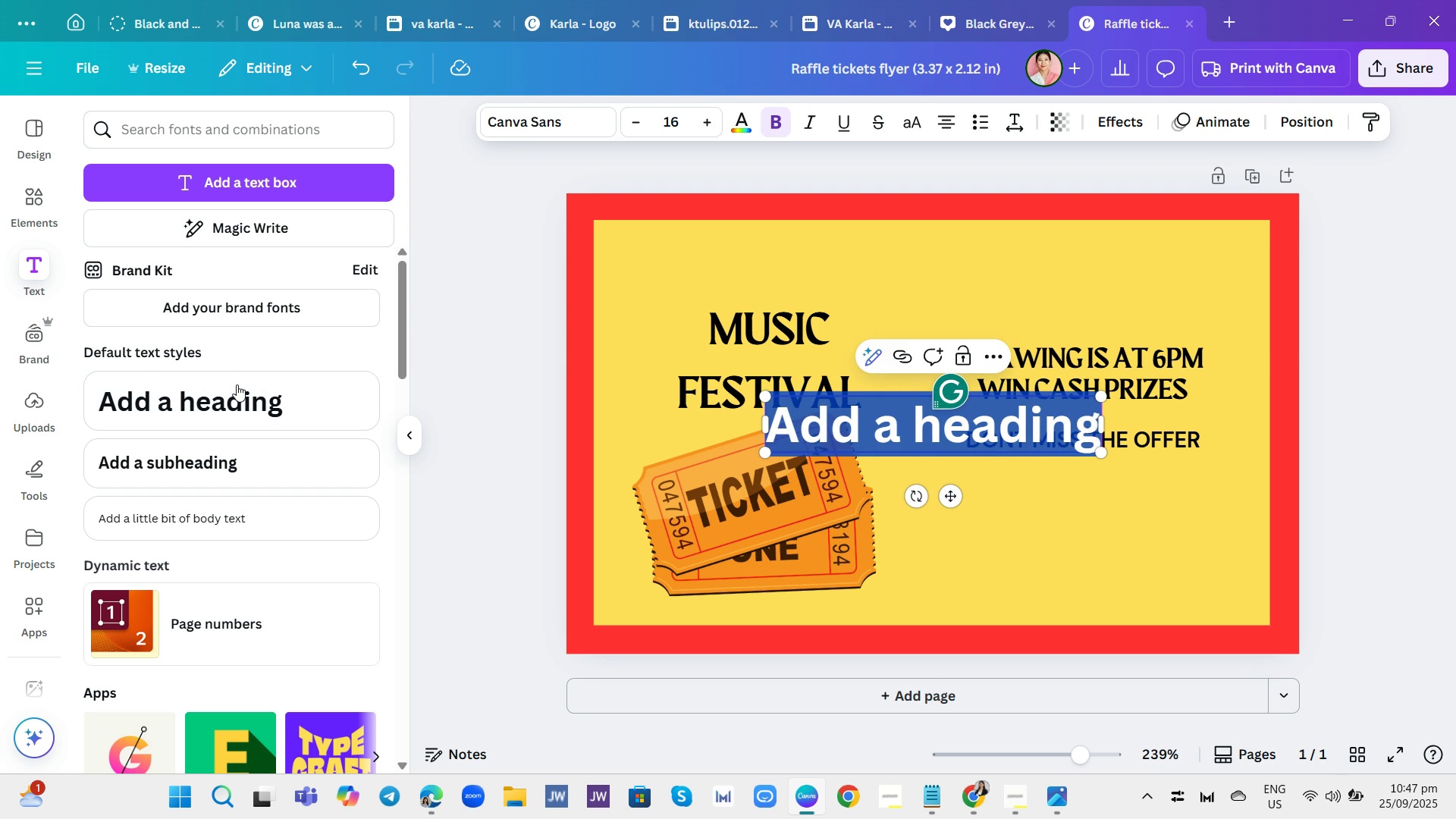 
type(Time to Shine)